 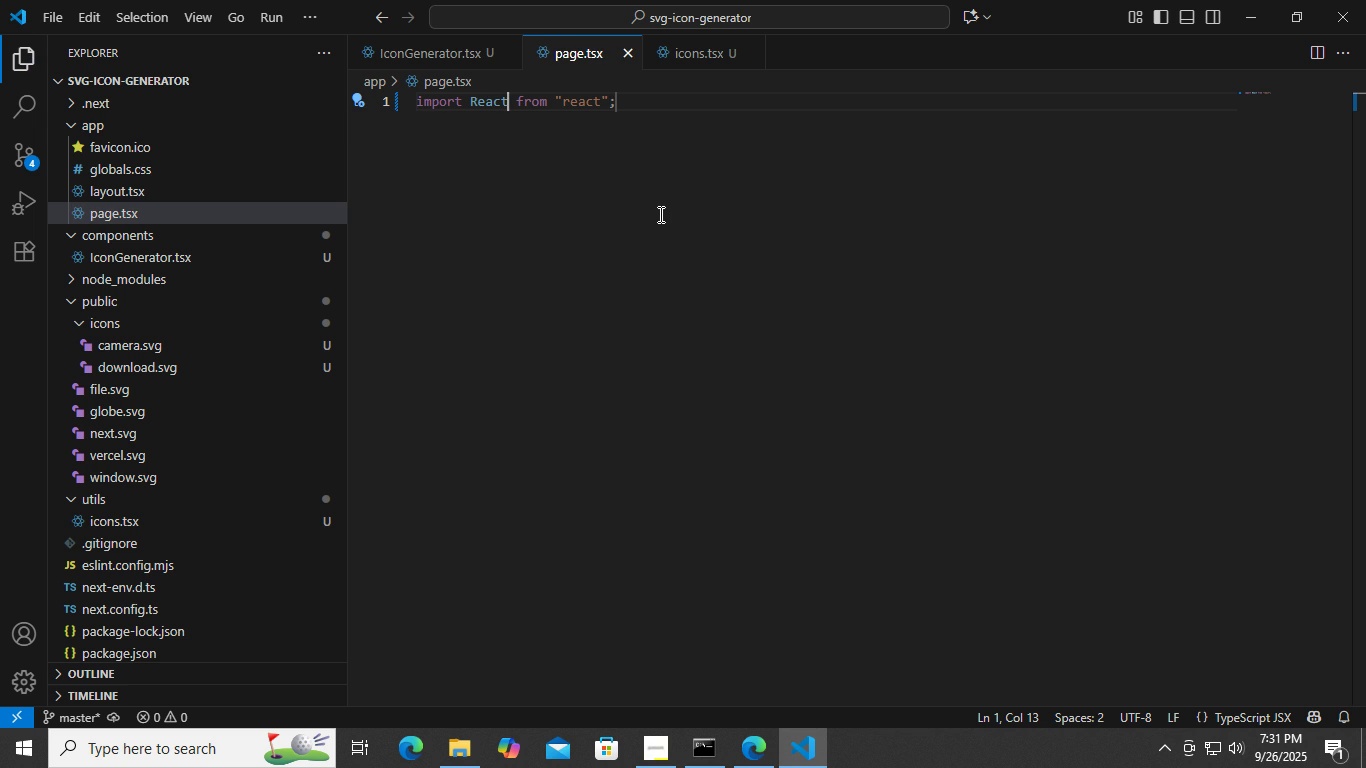 
key(ArrowDown)
 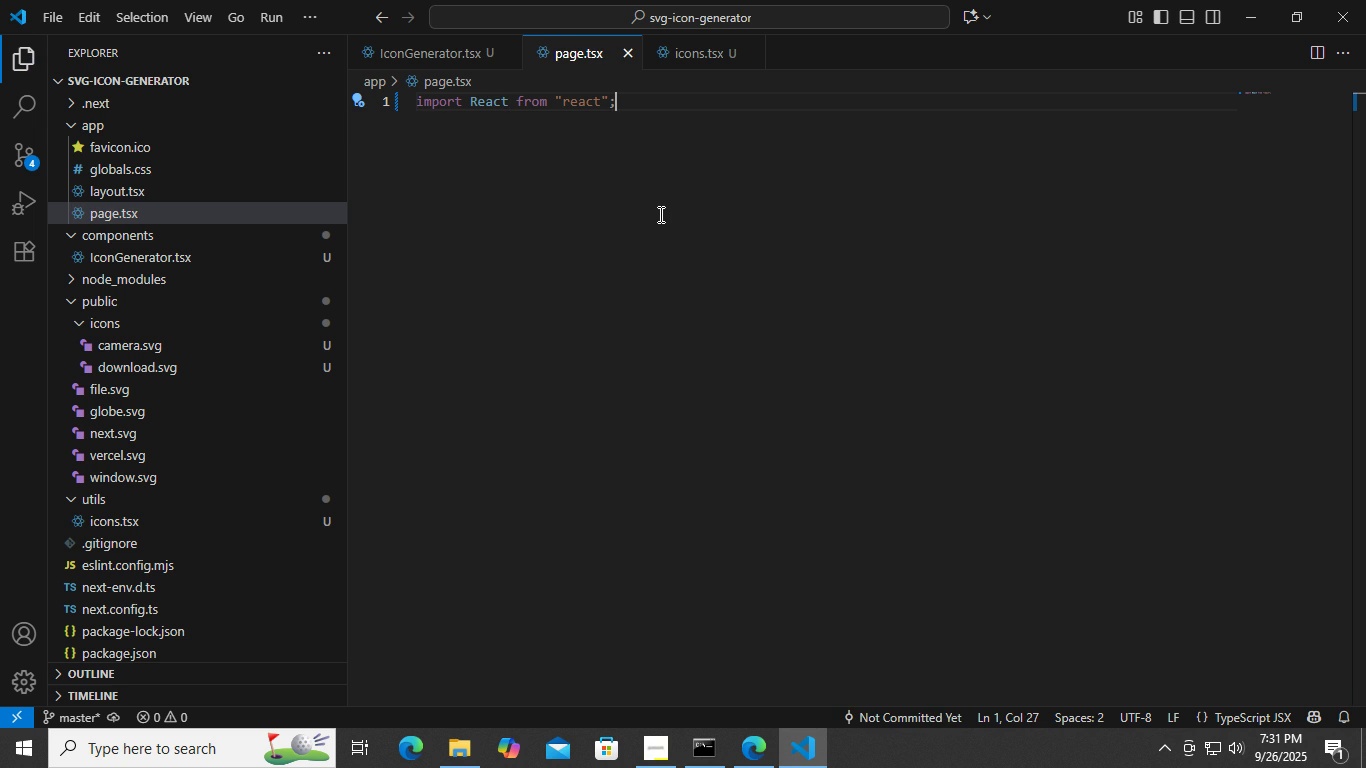 
key(Enter)
 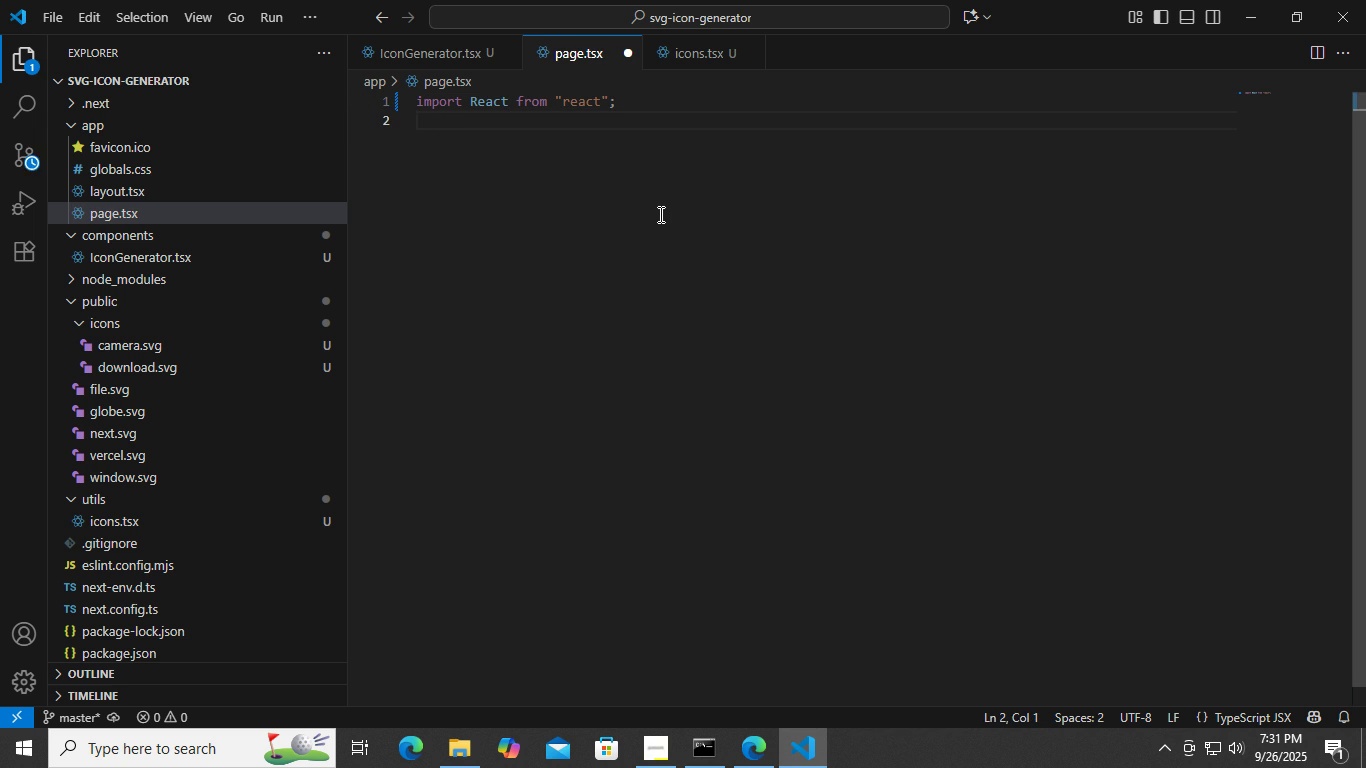 
type(import Ico)
 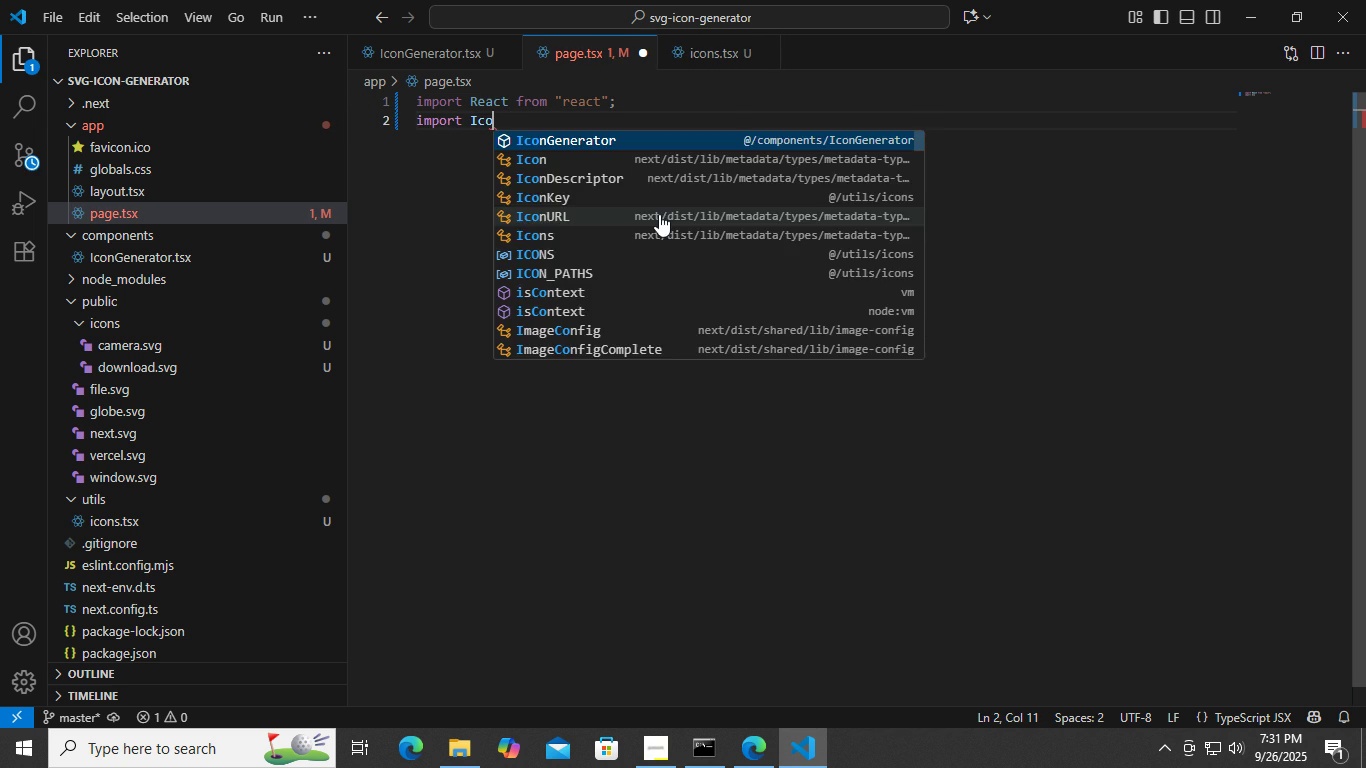 
key(Enter)